 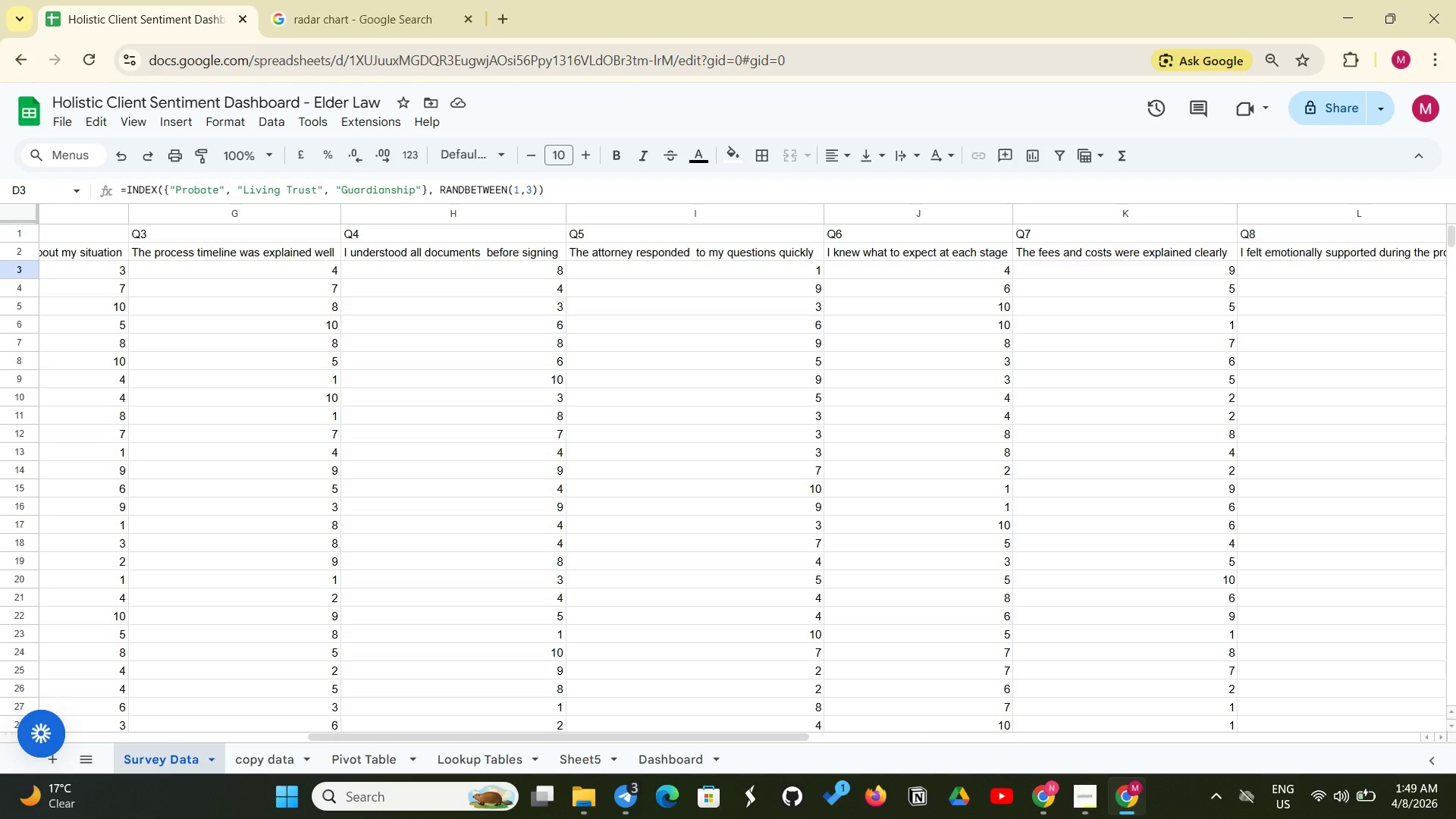 
left_click_drag(start_coordinate=[36, 271], to_coordinate=[38, 289])
 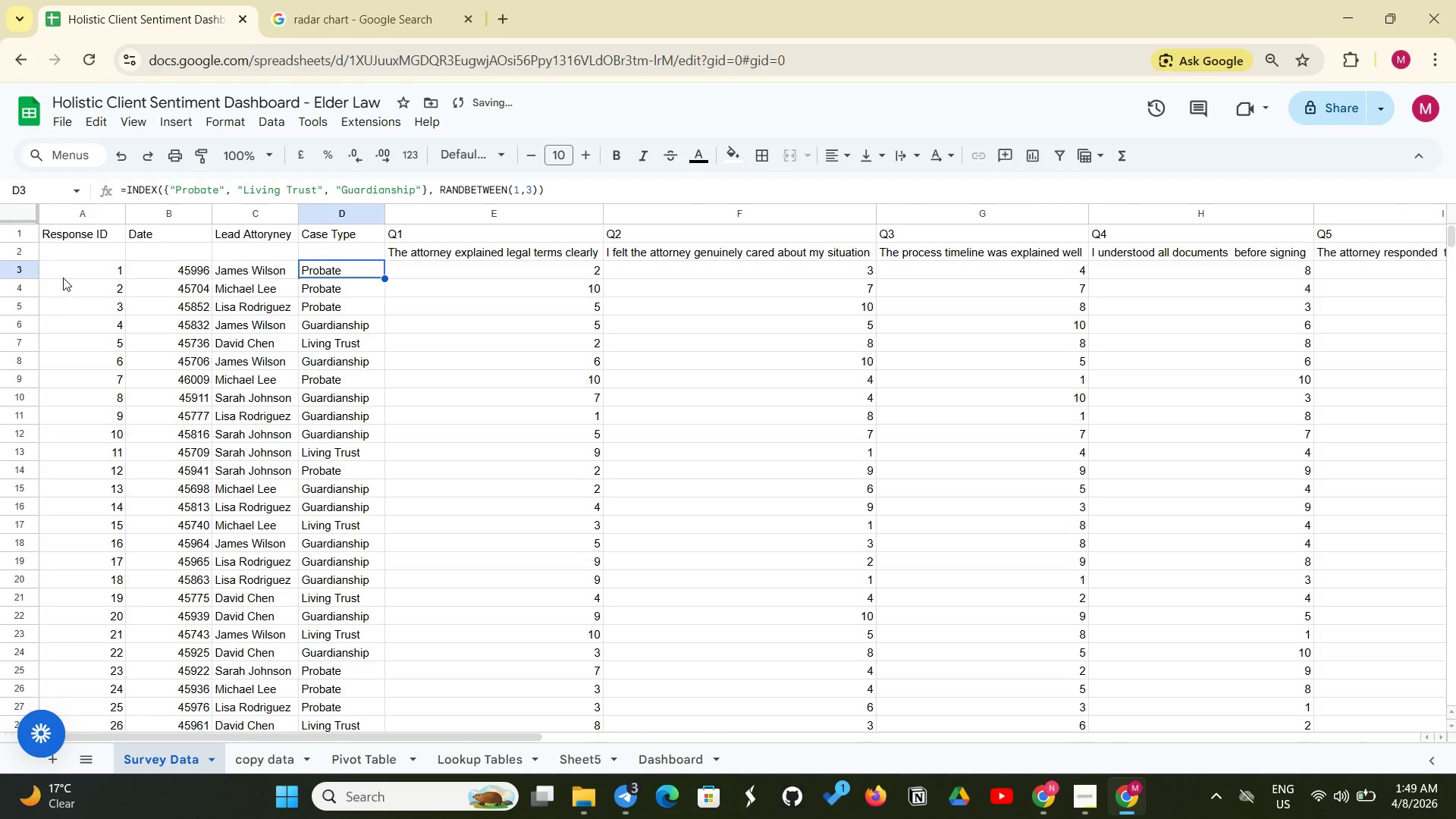 
left_click_drag(start_coordinate=[53, 274], to_coordinate=[1148, 347])
 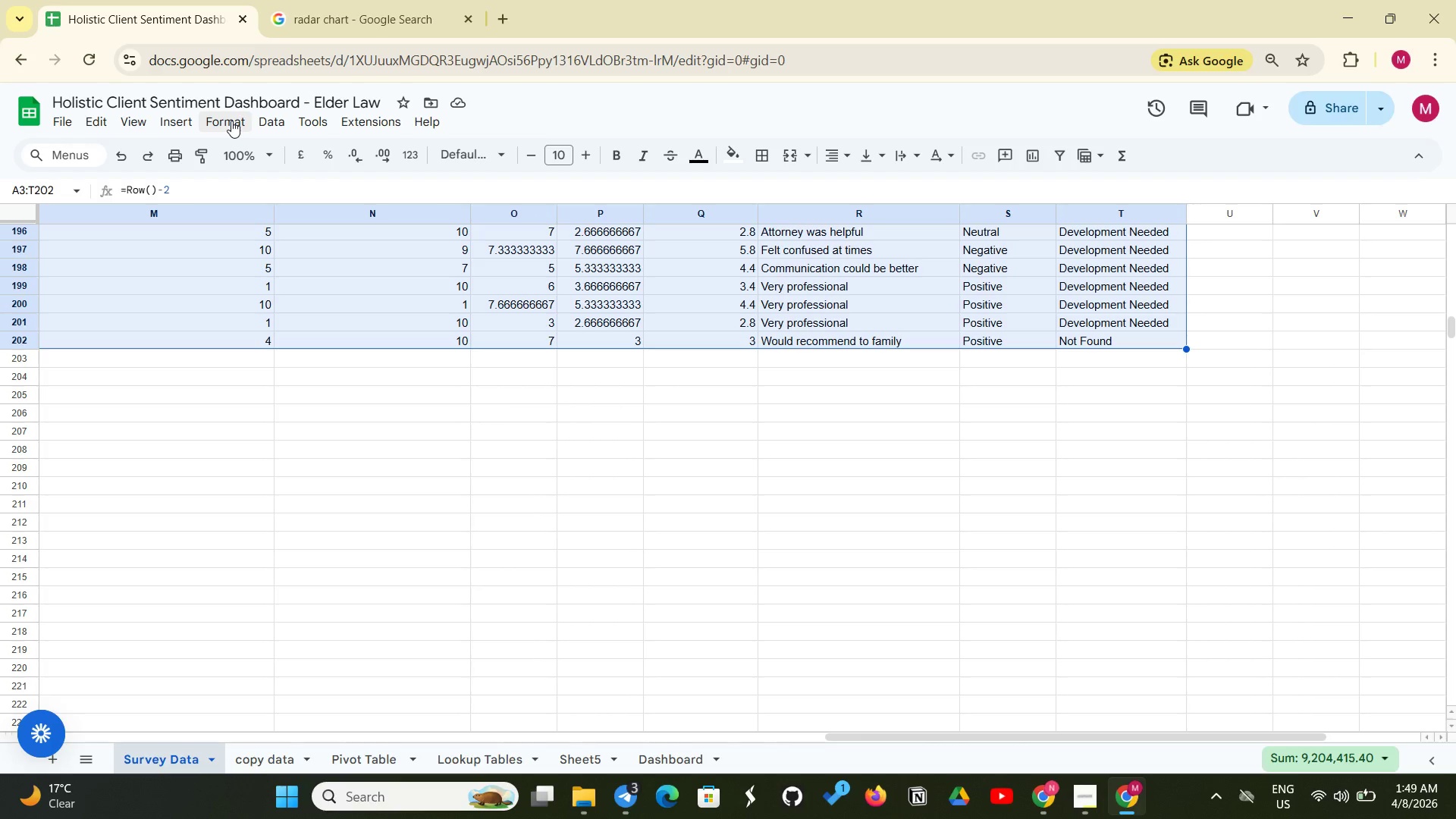 
left_click([231, 121])
 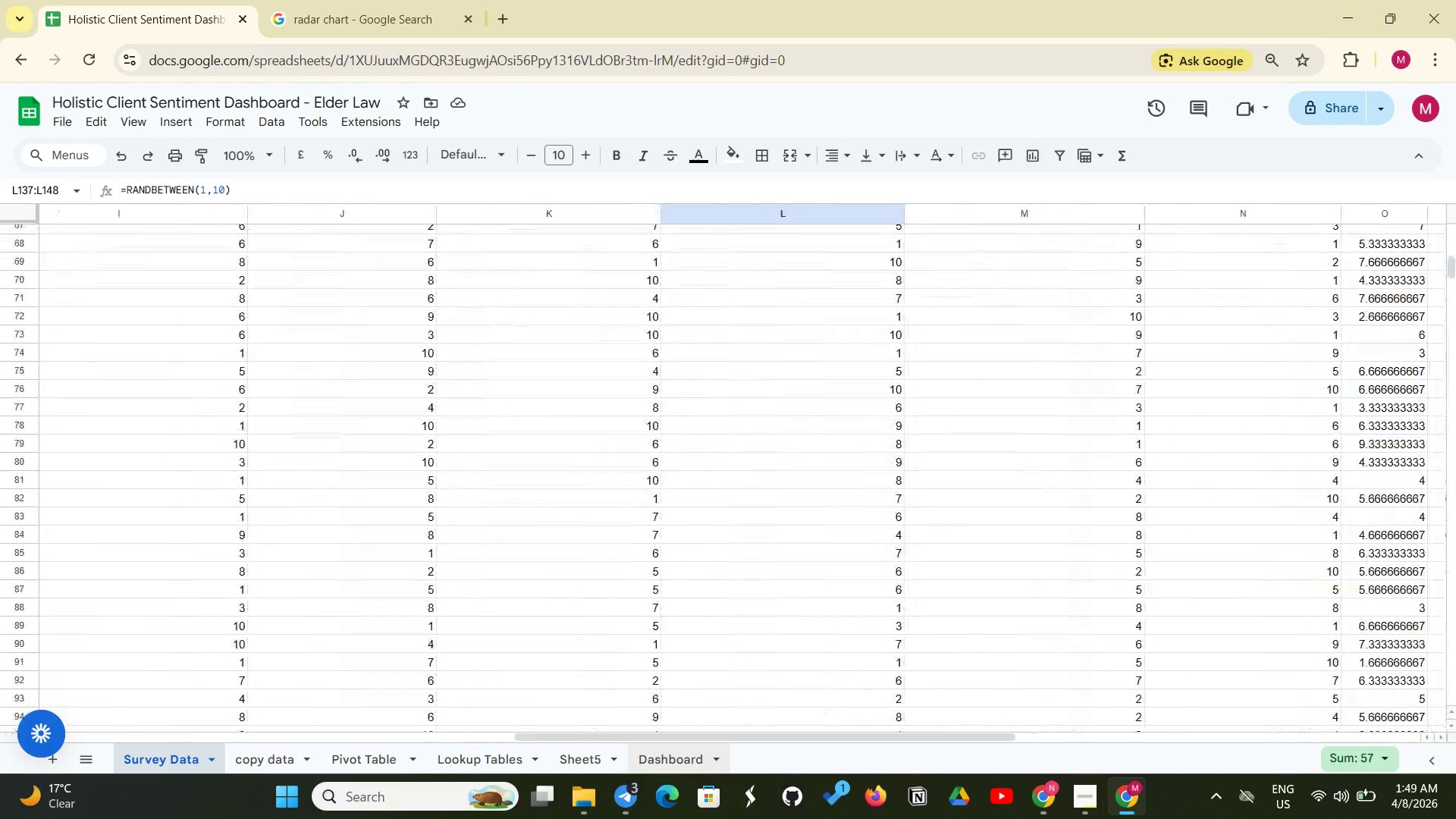 
wait(10.14)
 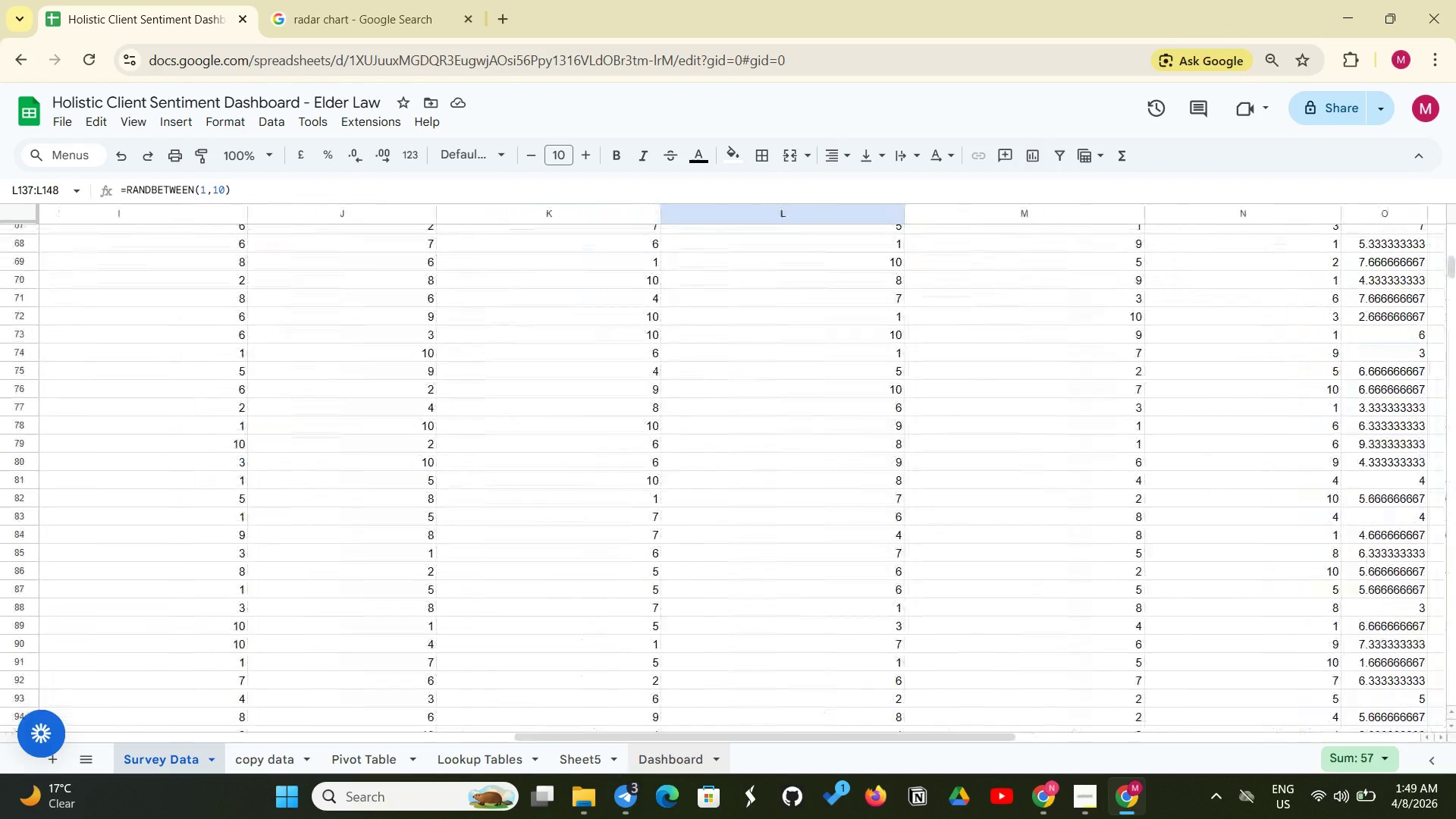 
left_click_drag(start_coordinate=[73, 271], to_coordinate=[1343, 418])
 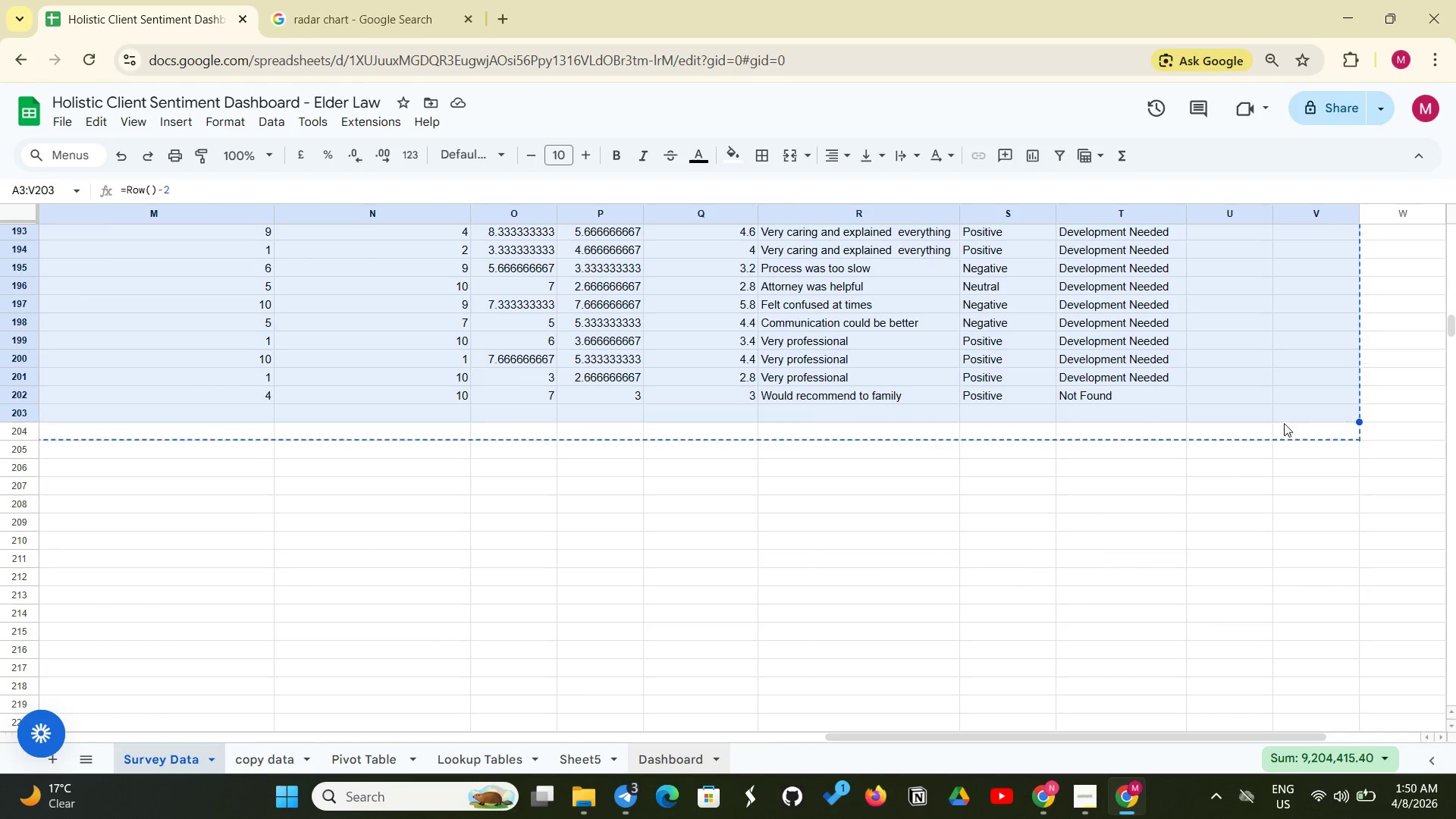 
left_click_drag(start_coordinate=[1298, 423], to_coordinate=[1328, 405])
 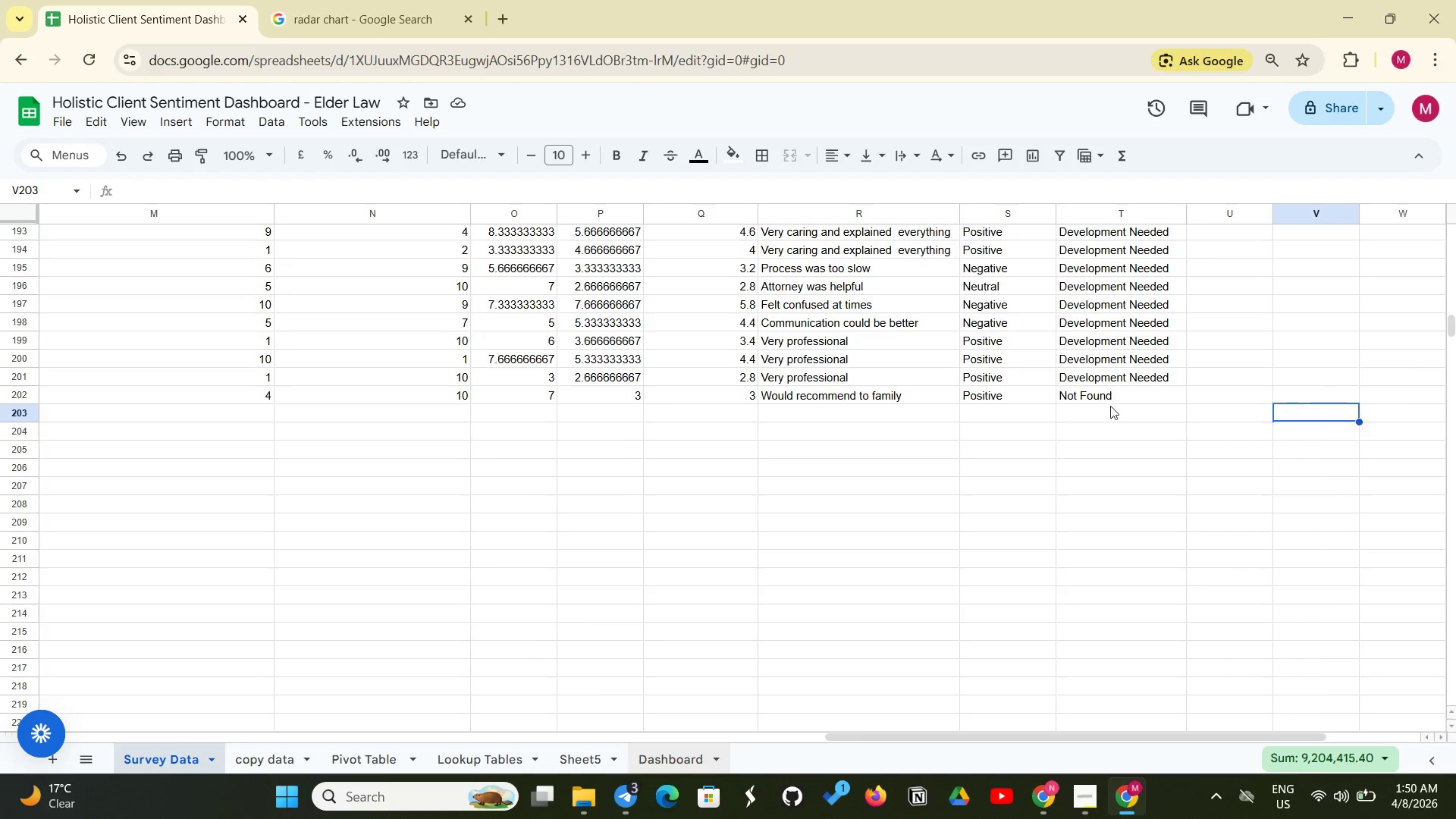 
left_click([1328, 405])
 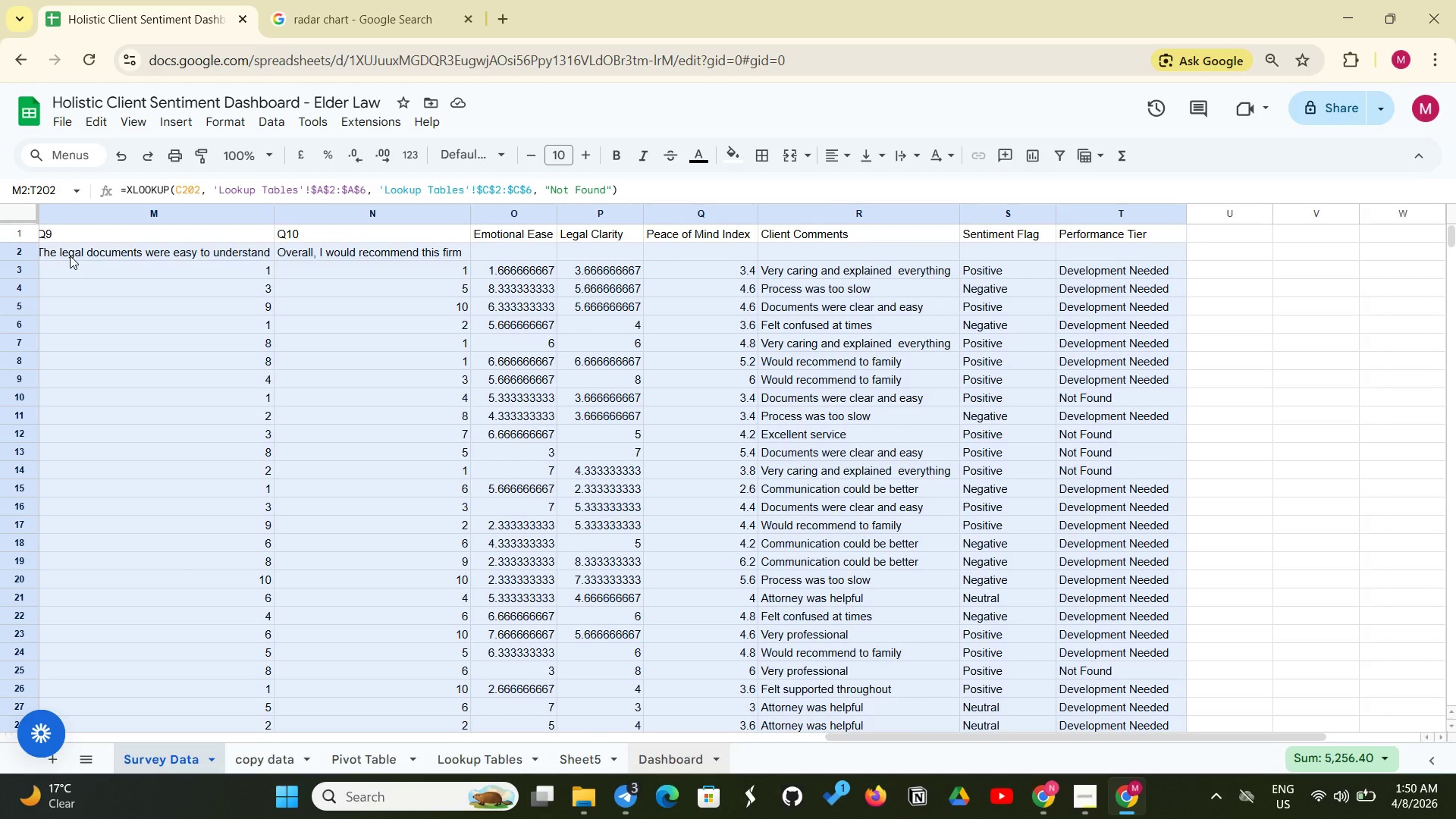 
wait(29.86)
 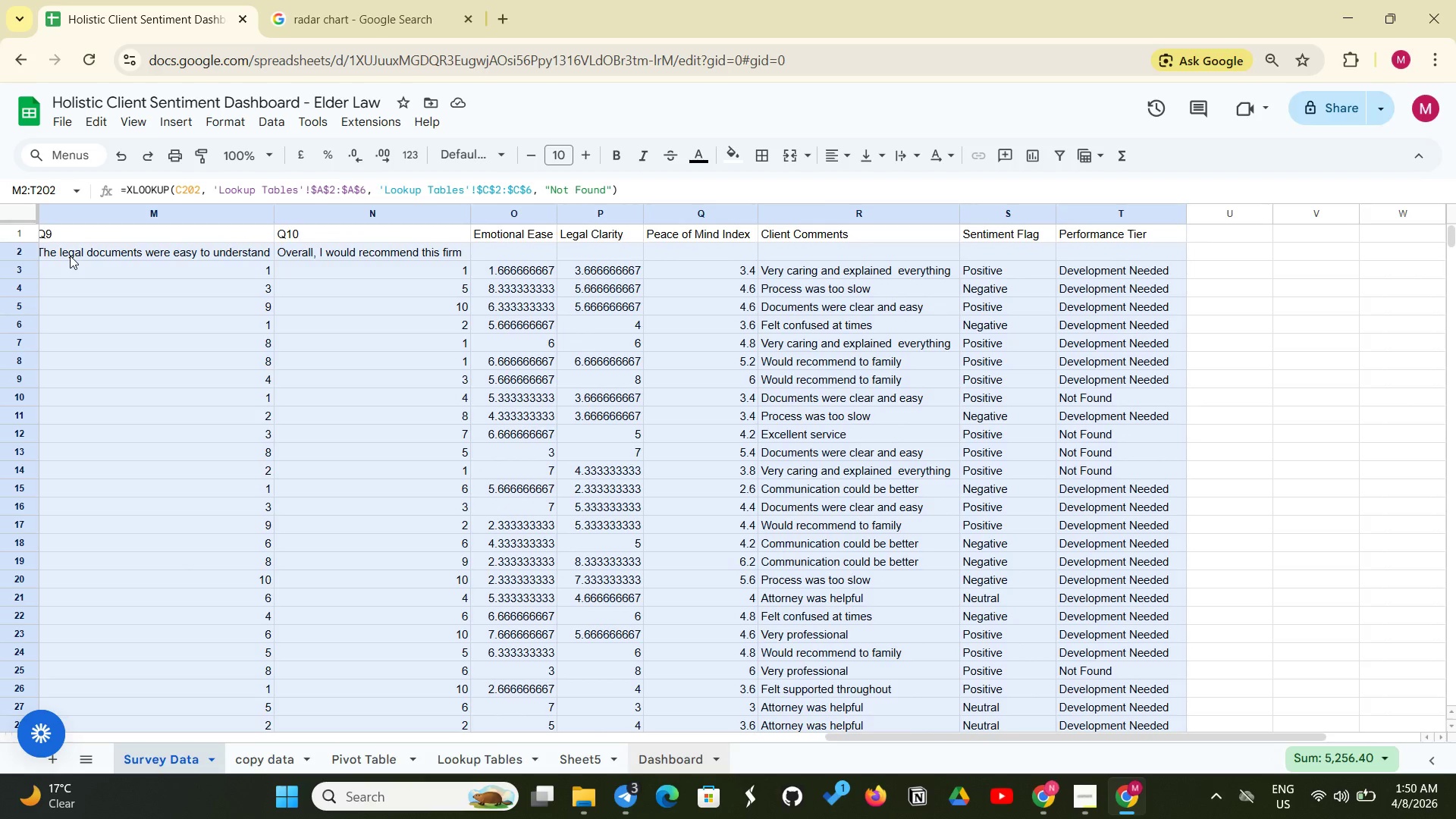 
left_click([237, 118])
 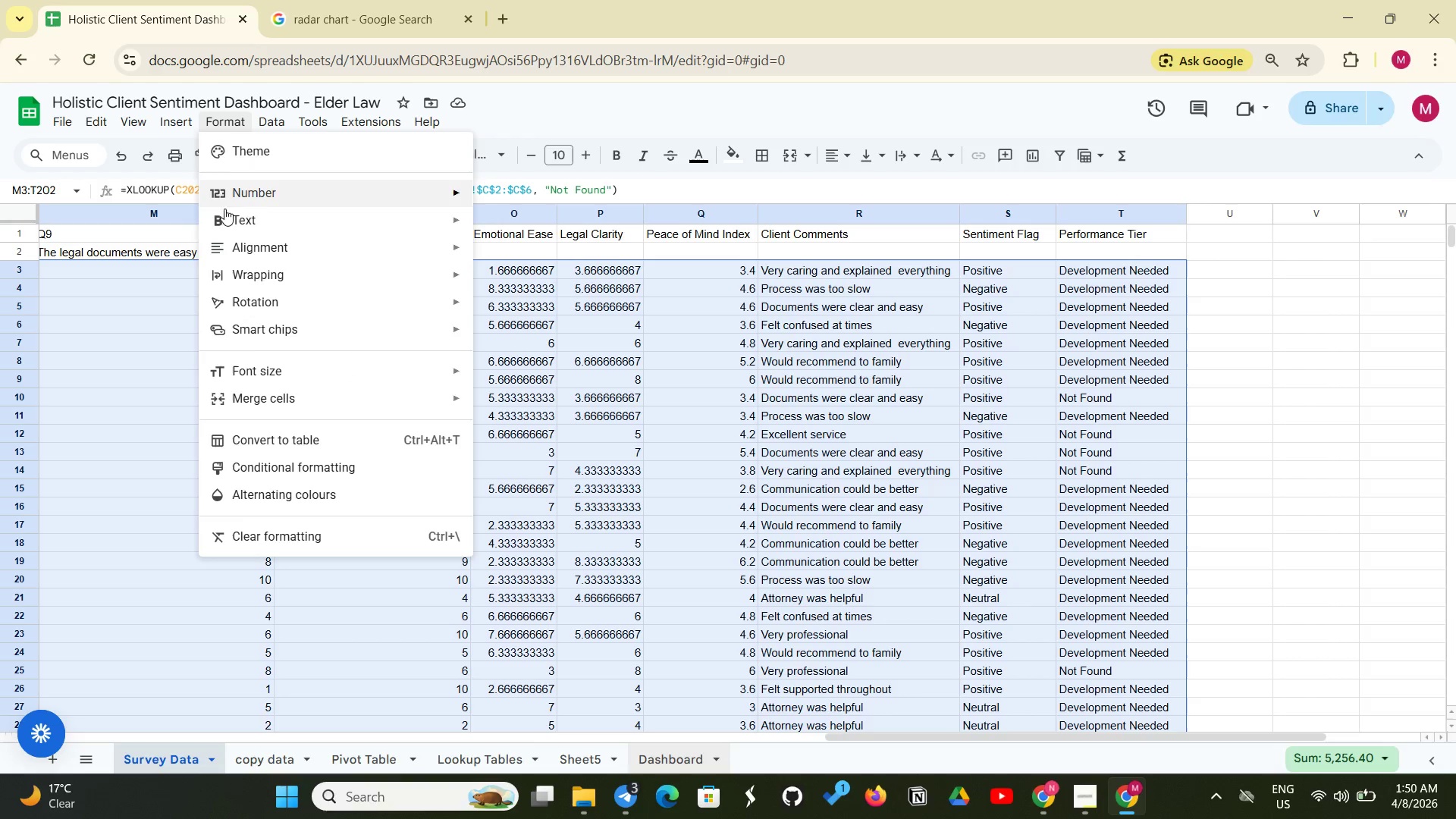 
wait(5.66)
 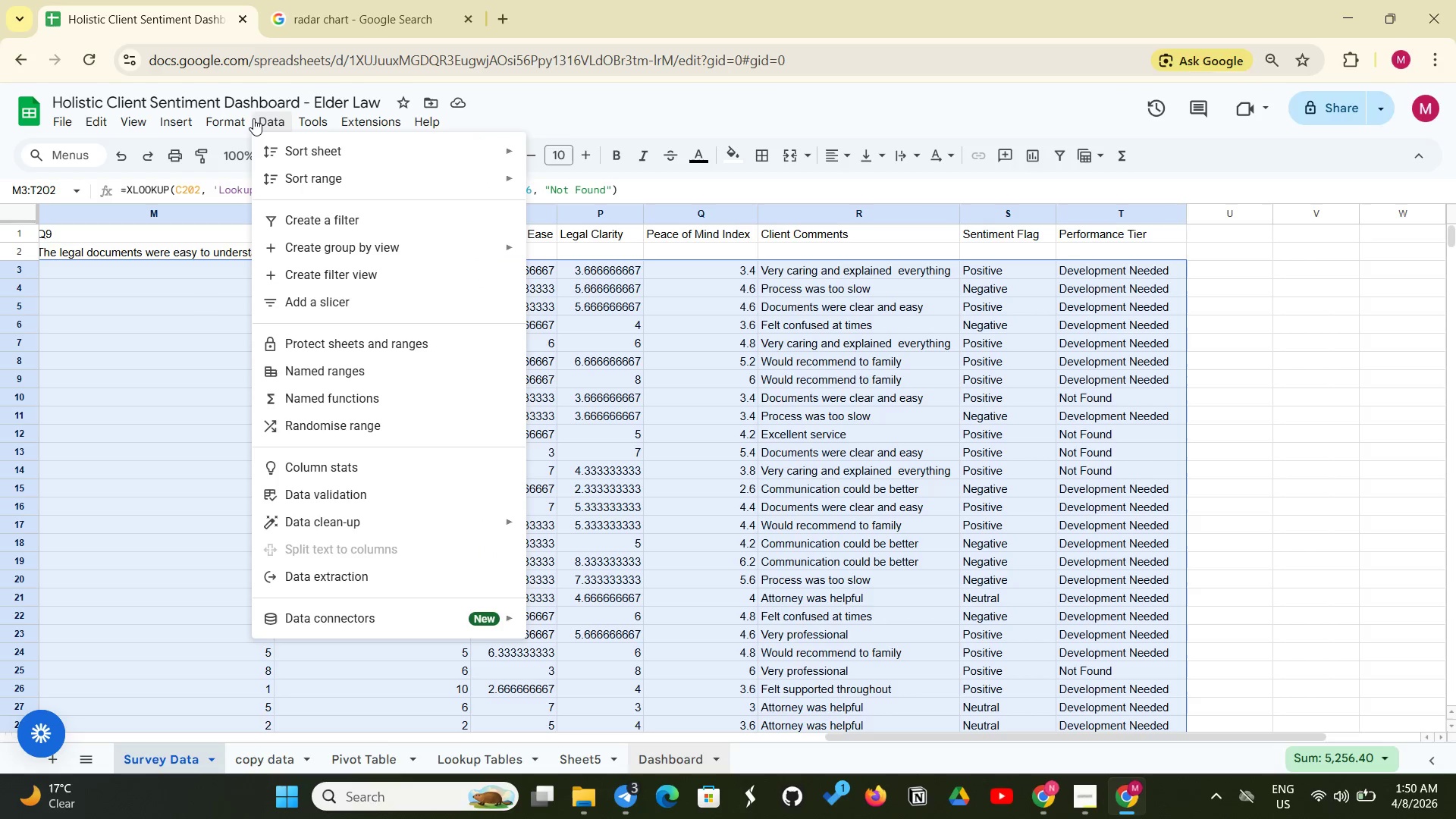 
left_click([301, 473])
 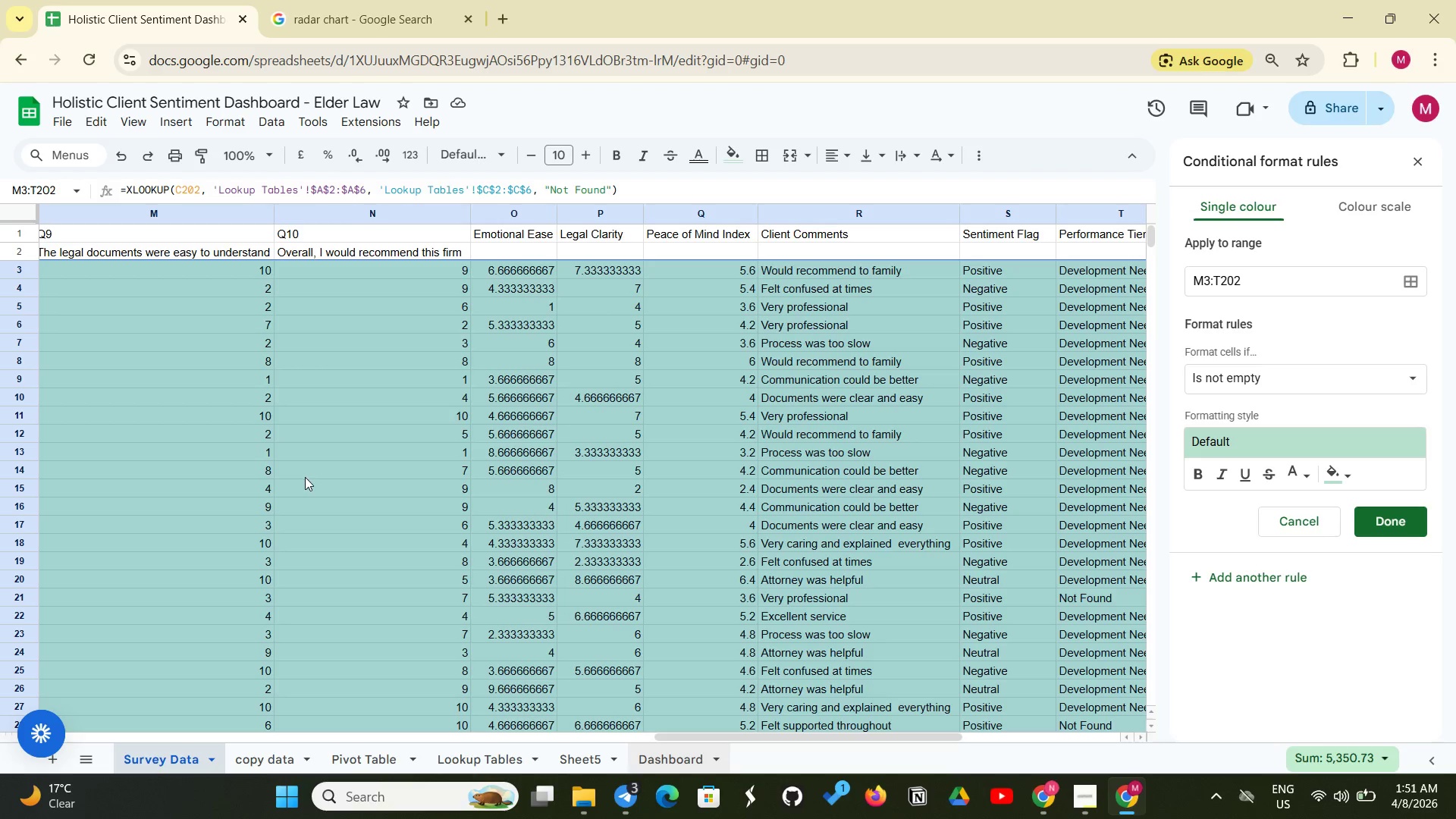 
wait(11.69)
 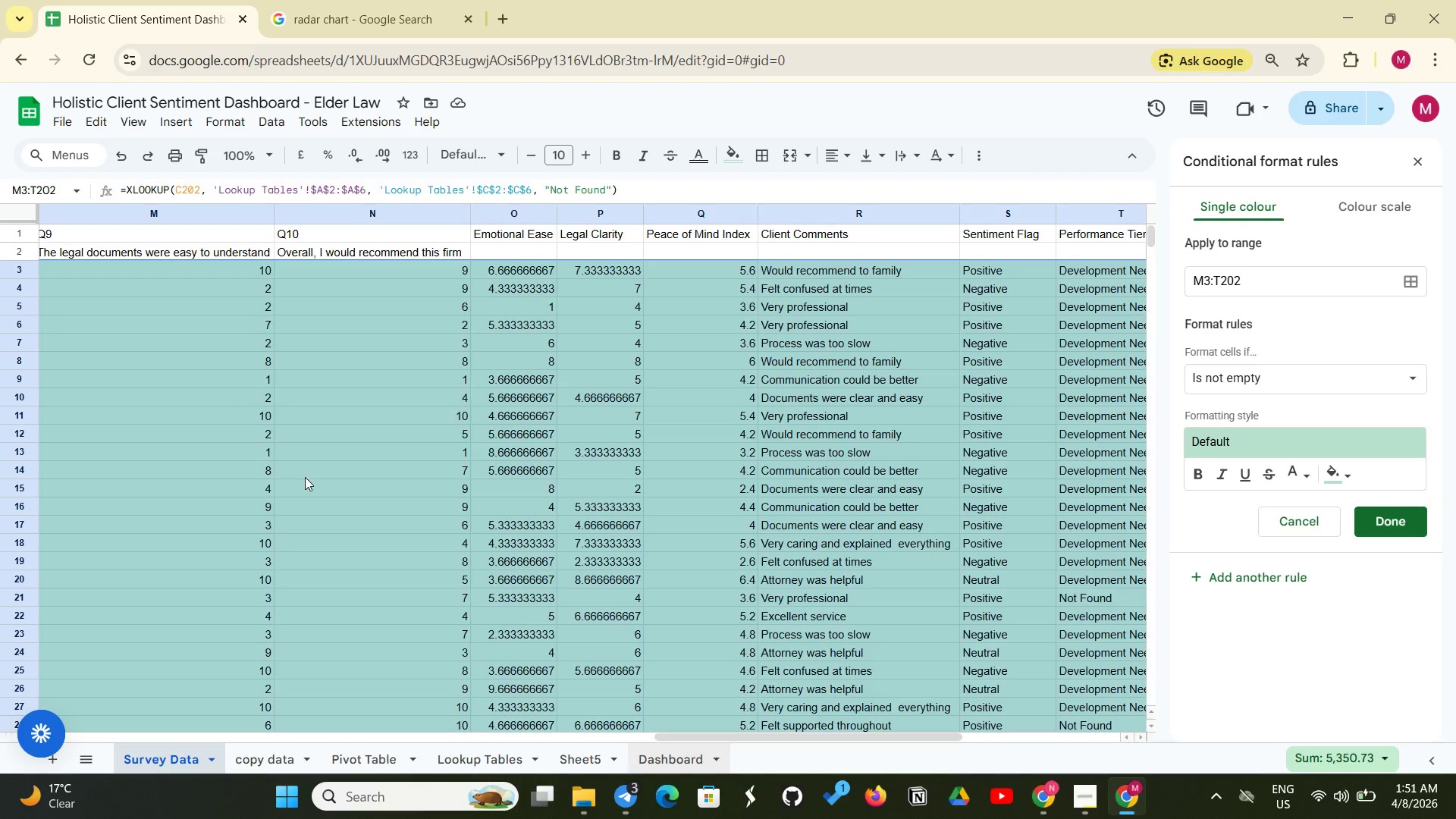 
scroll: coordinate [1297, 648], scroll_direction: down, amount: 3.0
 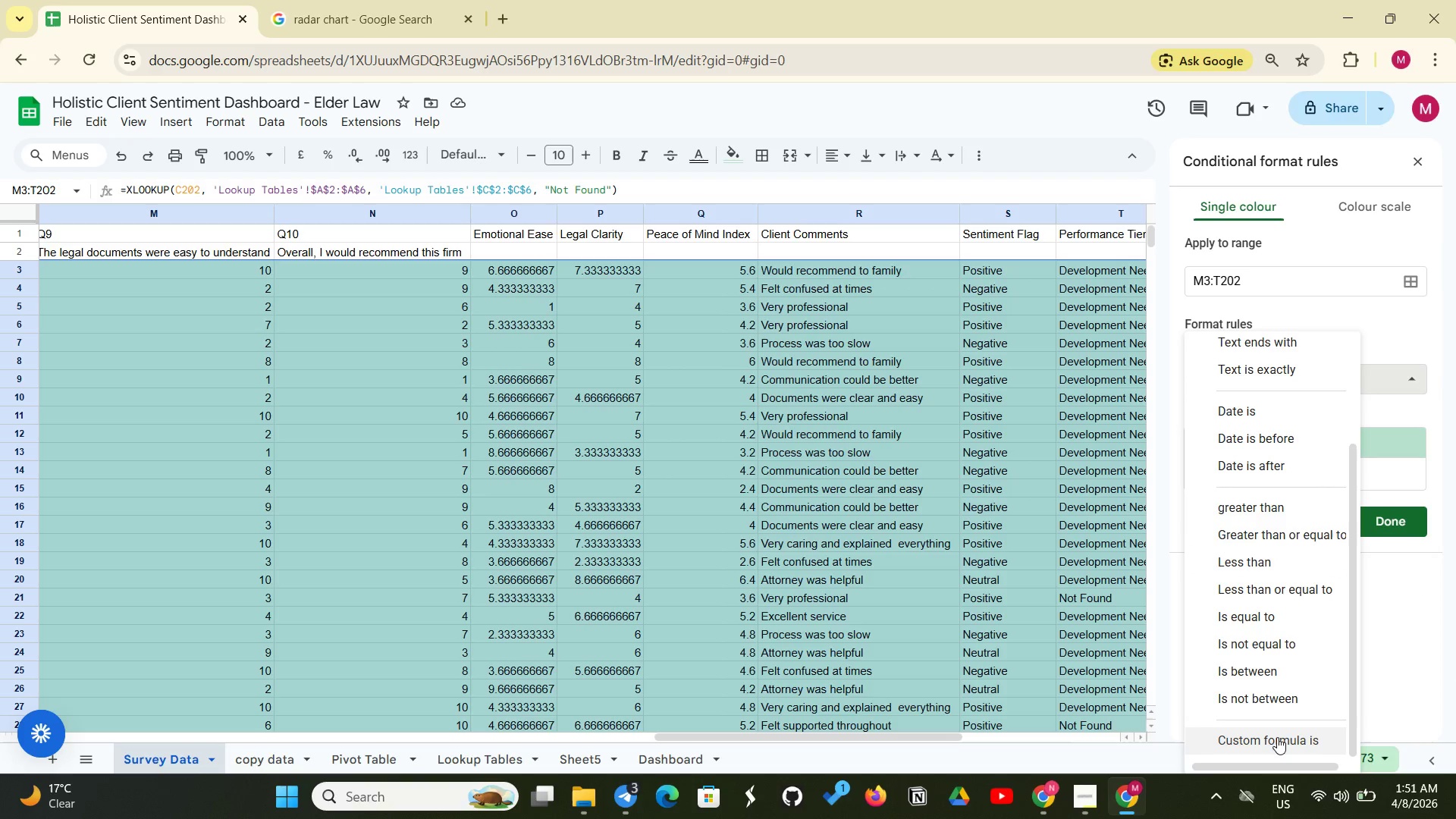 
left_click([1277, 742])
 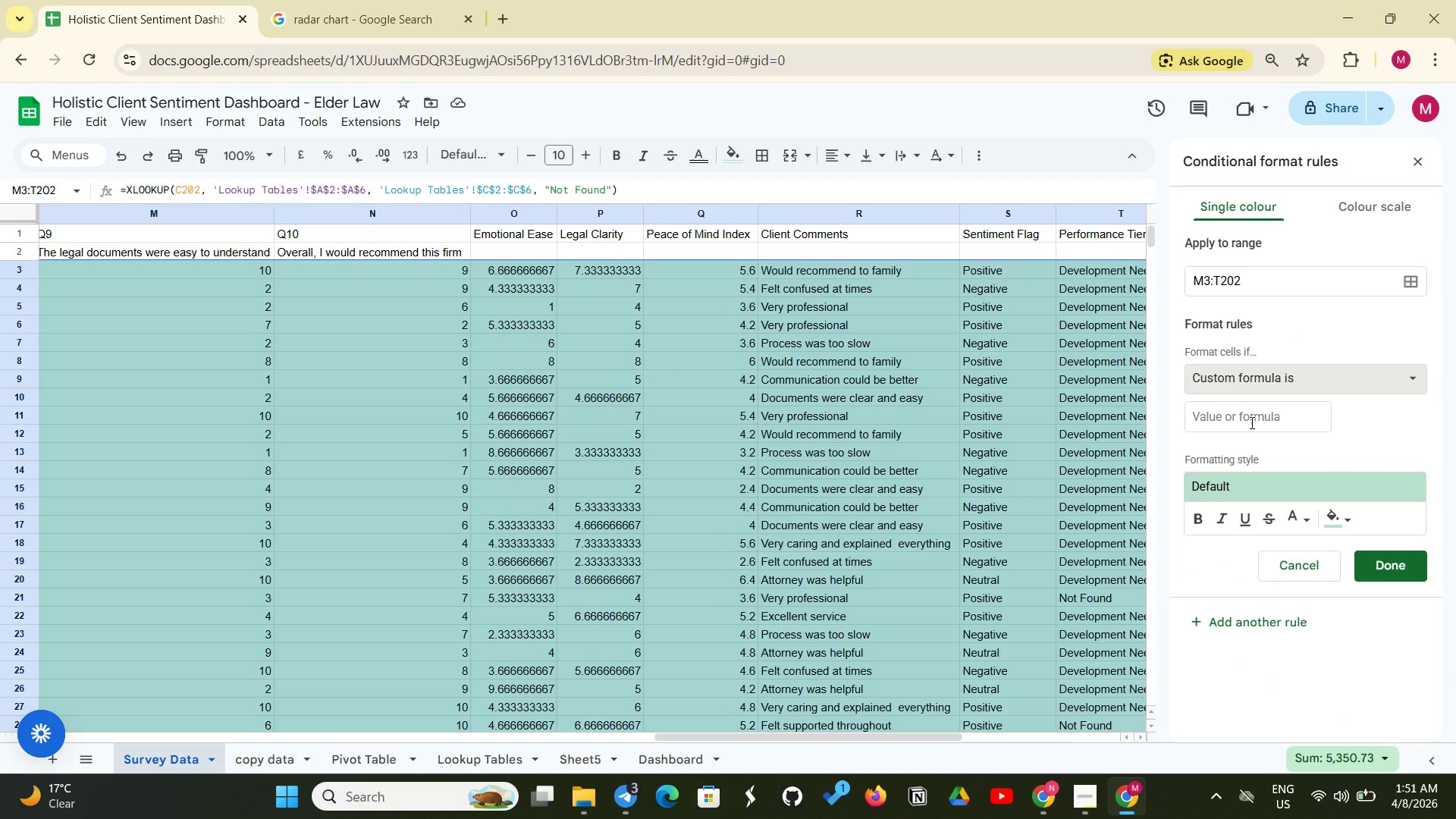 
left_click([1250, 422])
 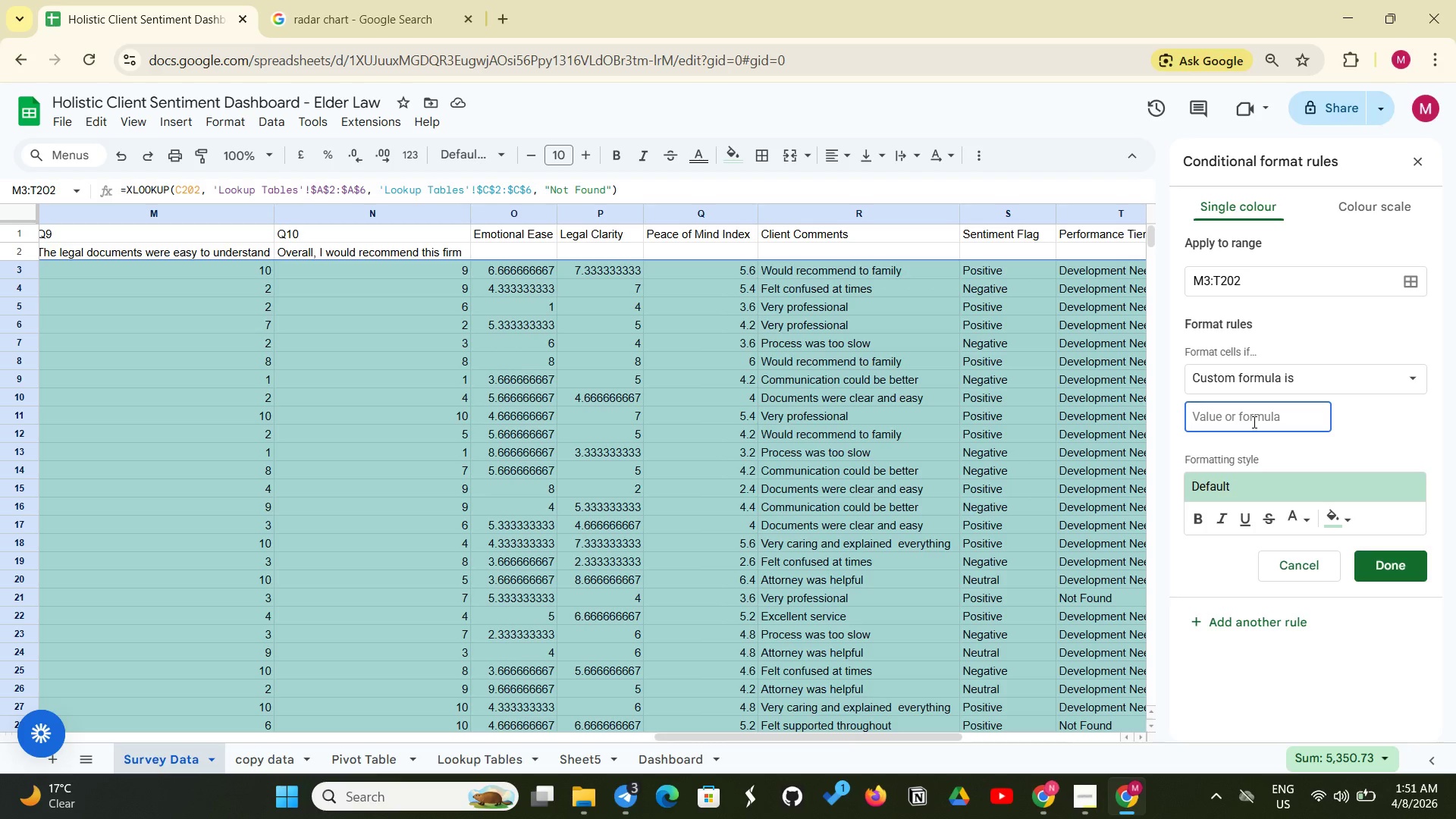 
type(=$02)
key(Backspace)
type(3<4)
 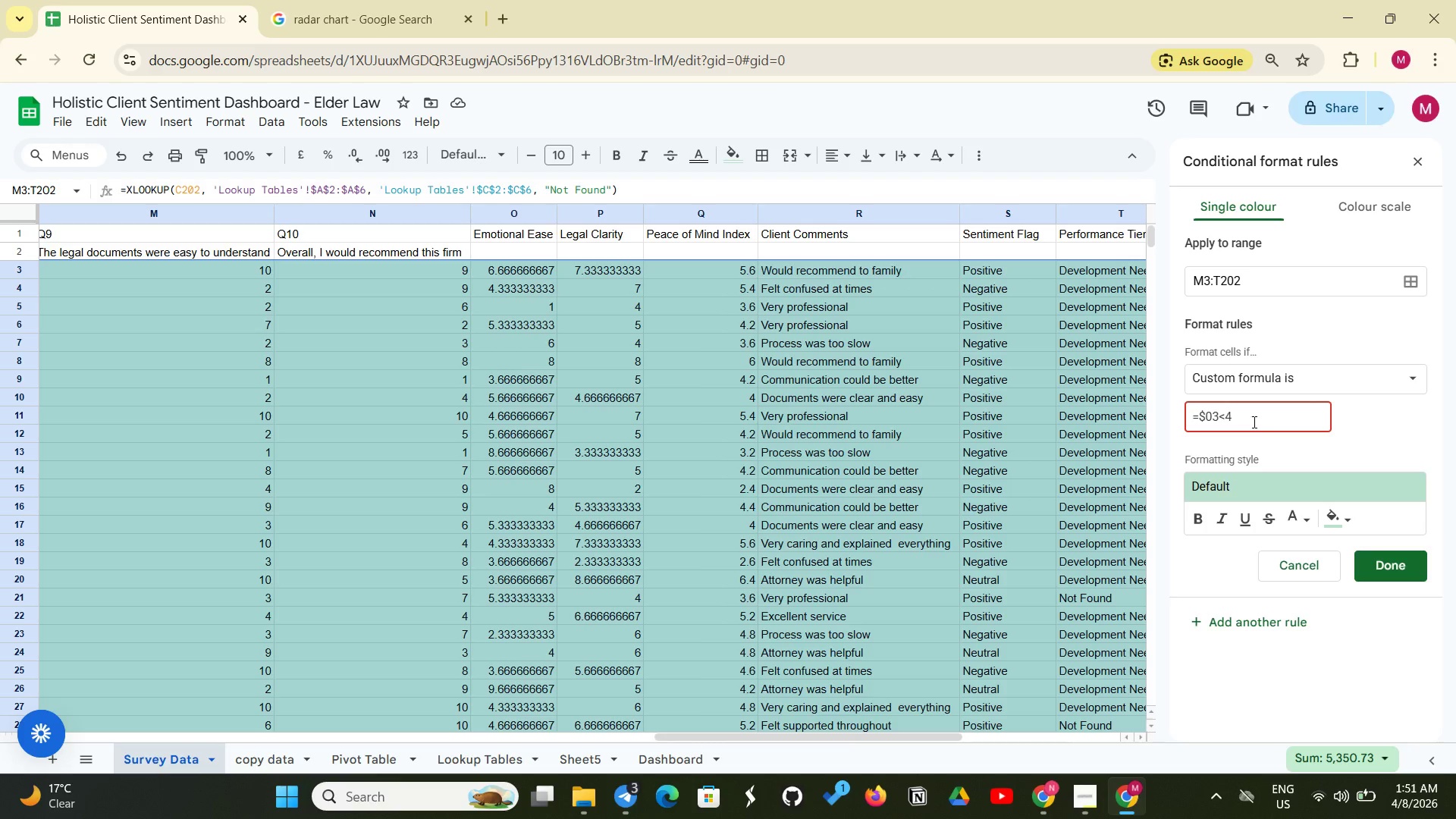 
left_click([1406, 562])
 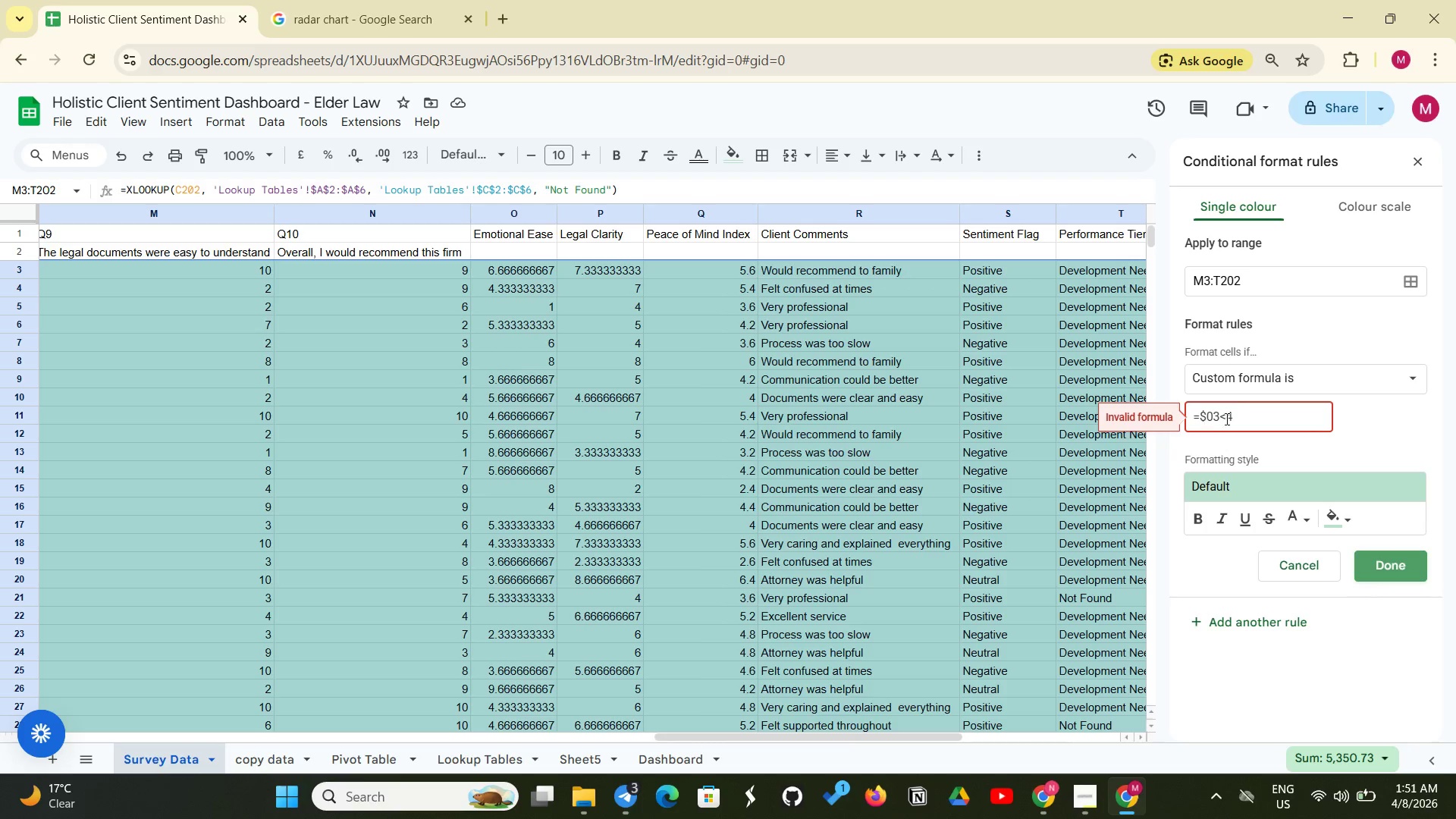 
left_click([1251, 416])
 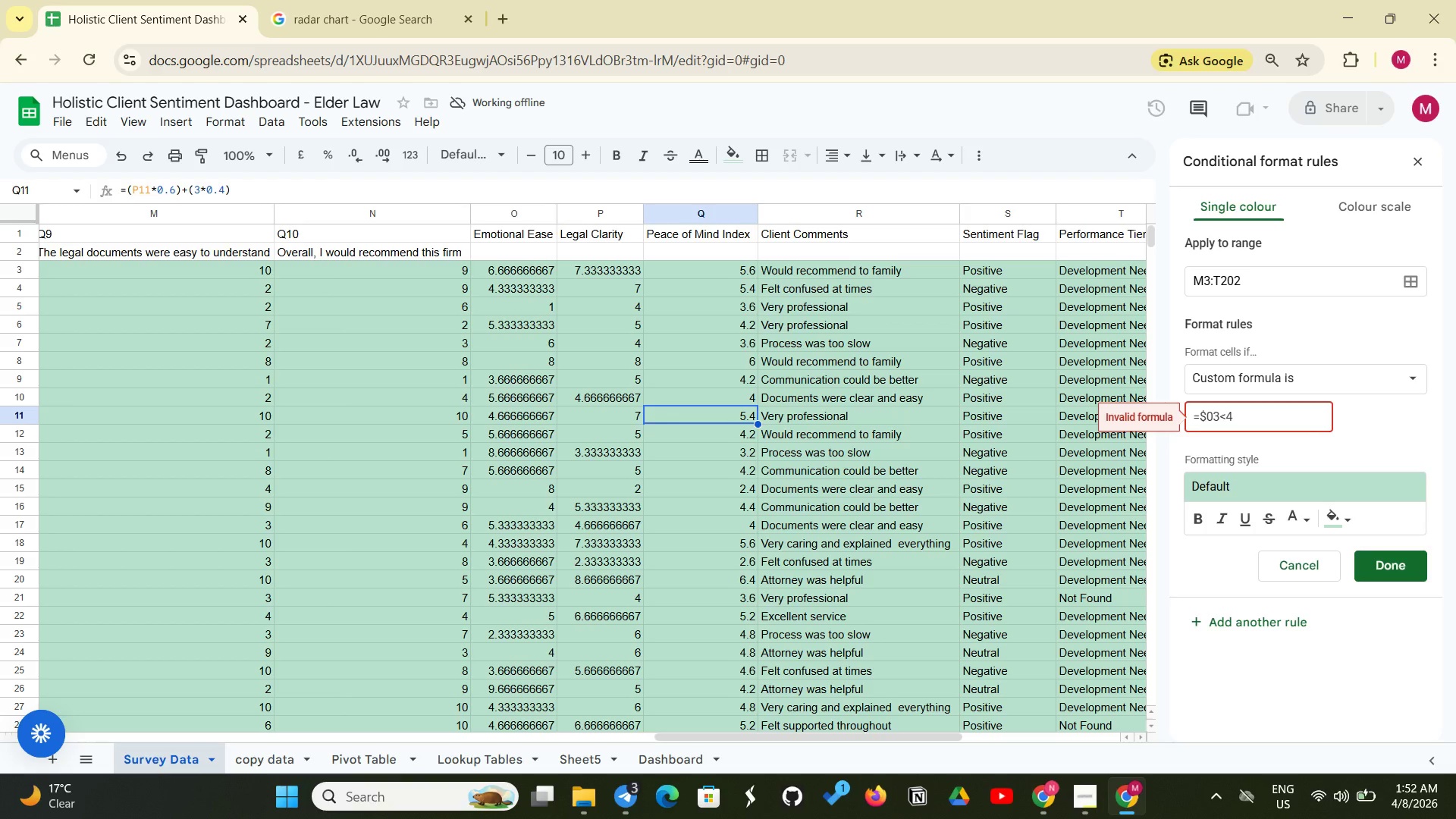 
wait(76.16)
 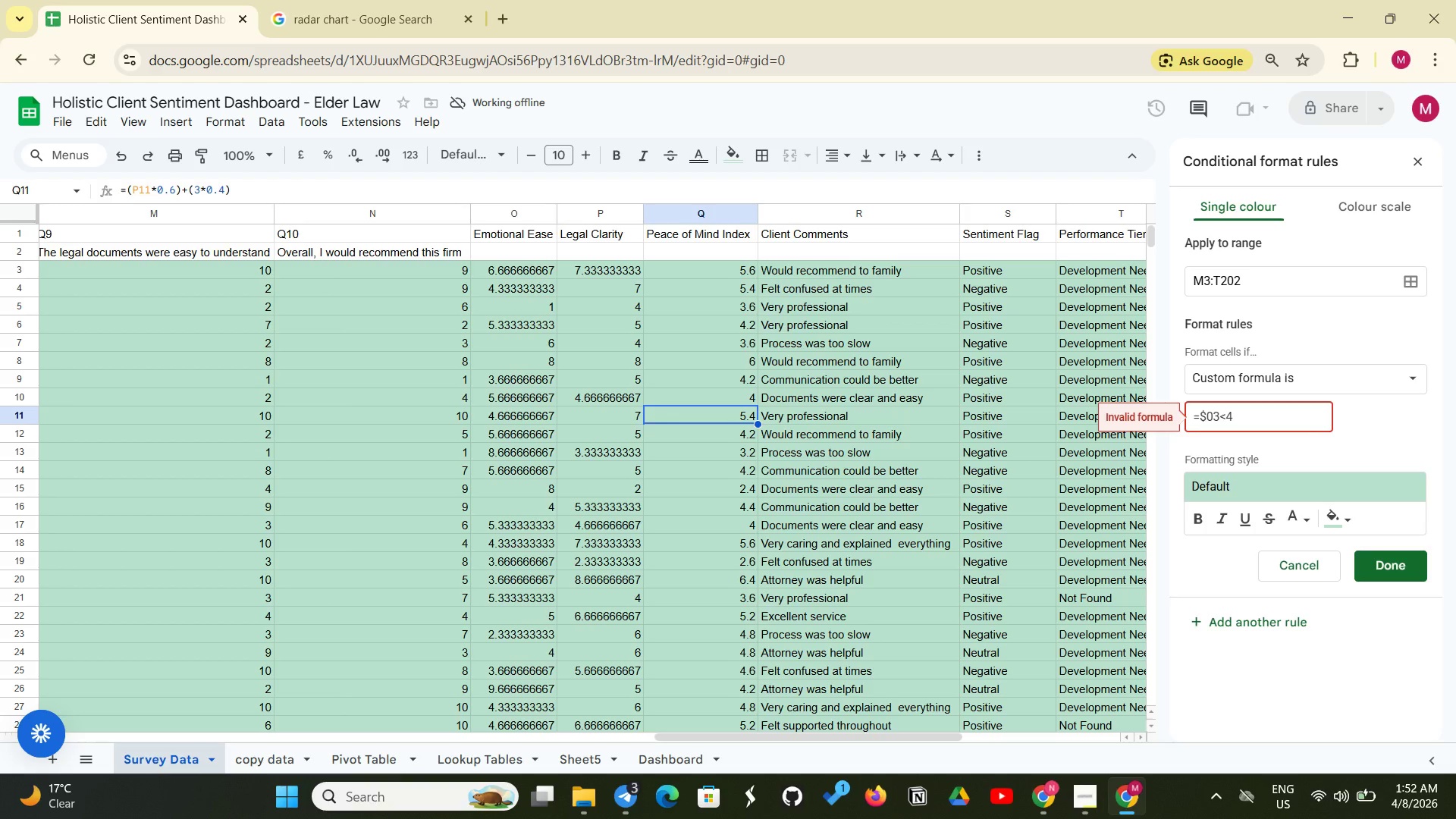 
left_click([1222, 415])
 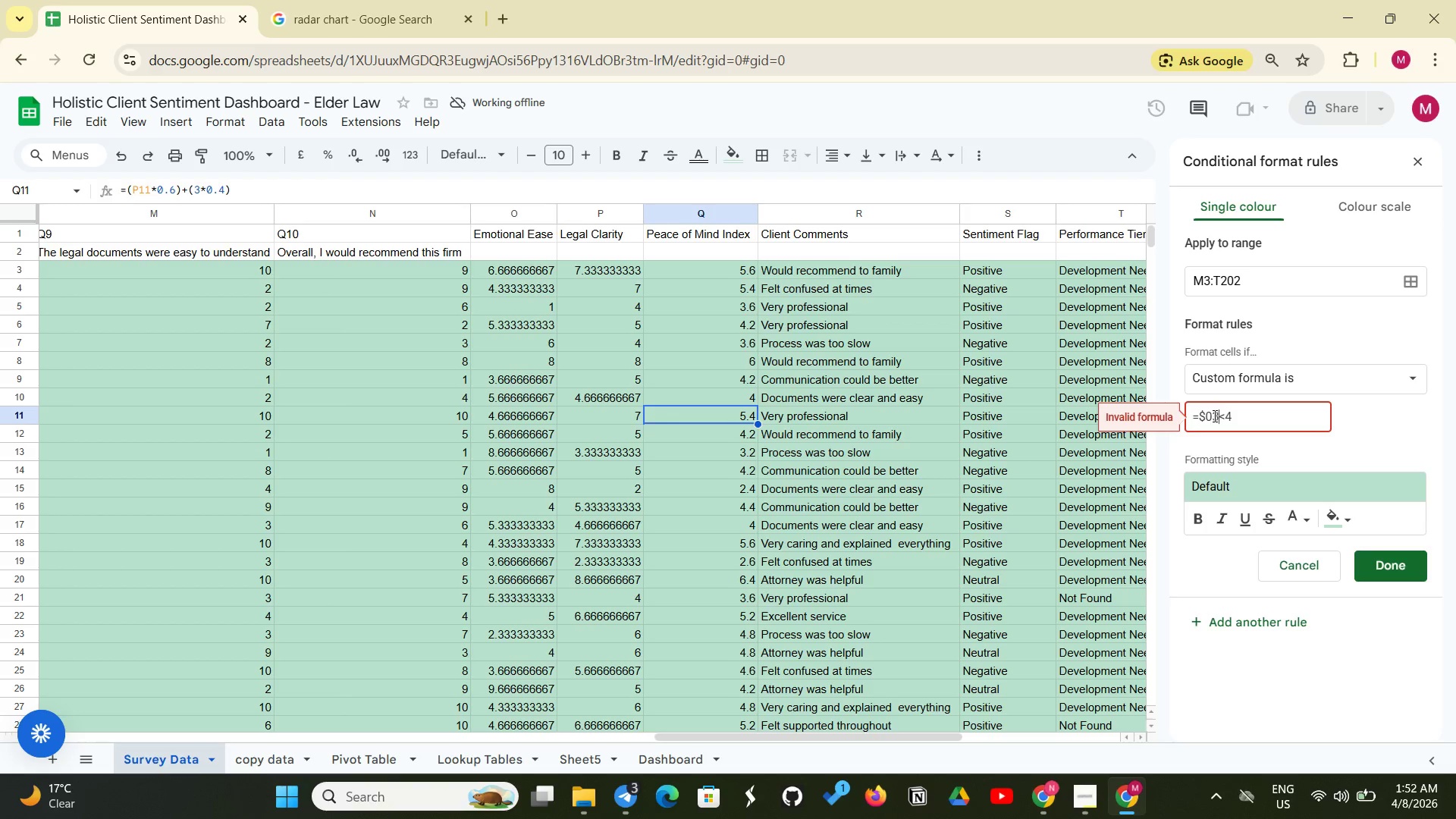 
left_click([1213, 416])
 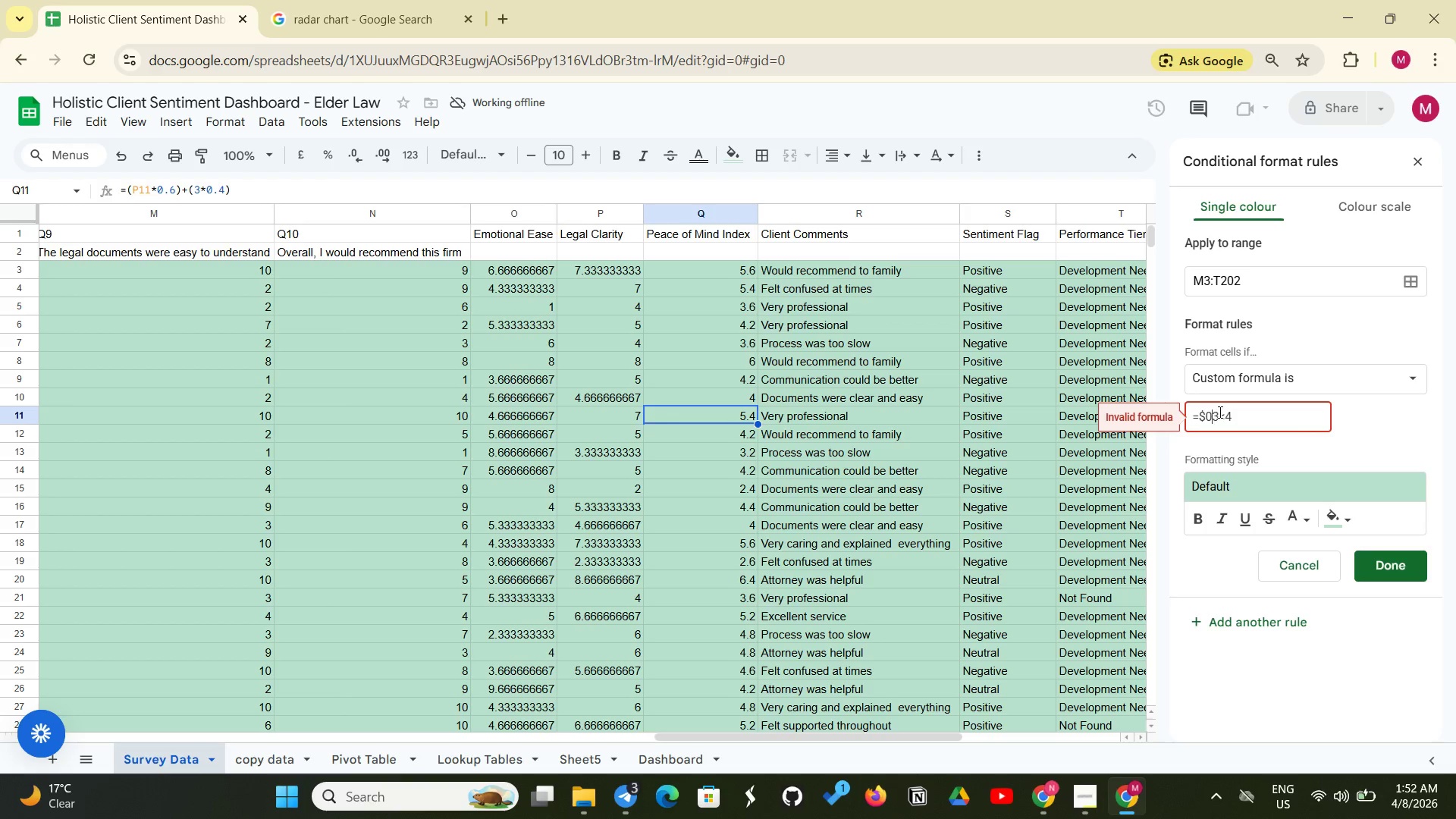 
left_click([1219, 412])
 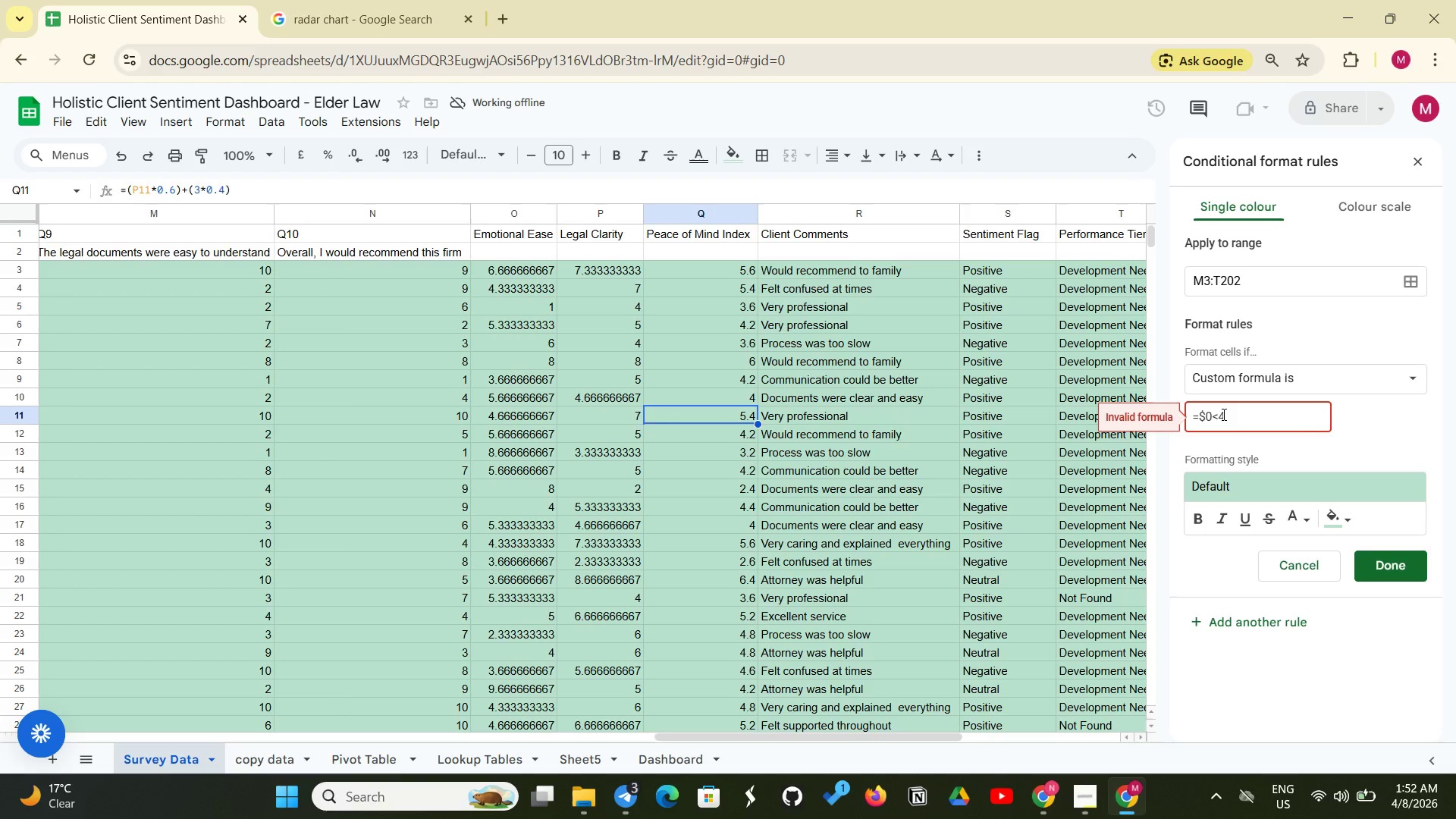 
key(Backspace)
 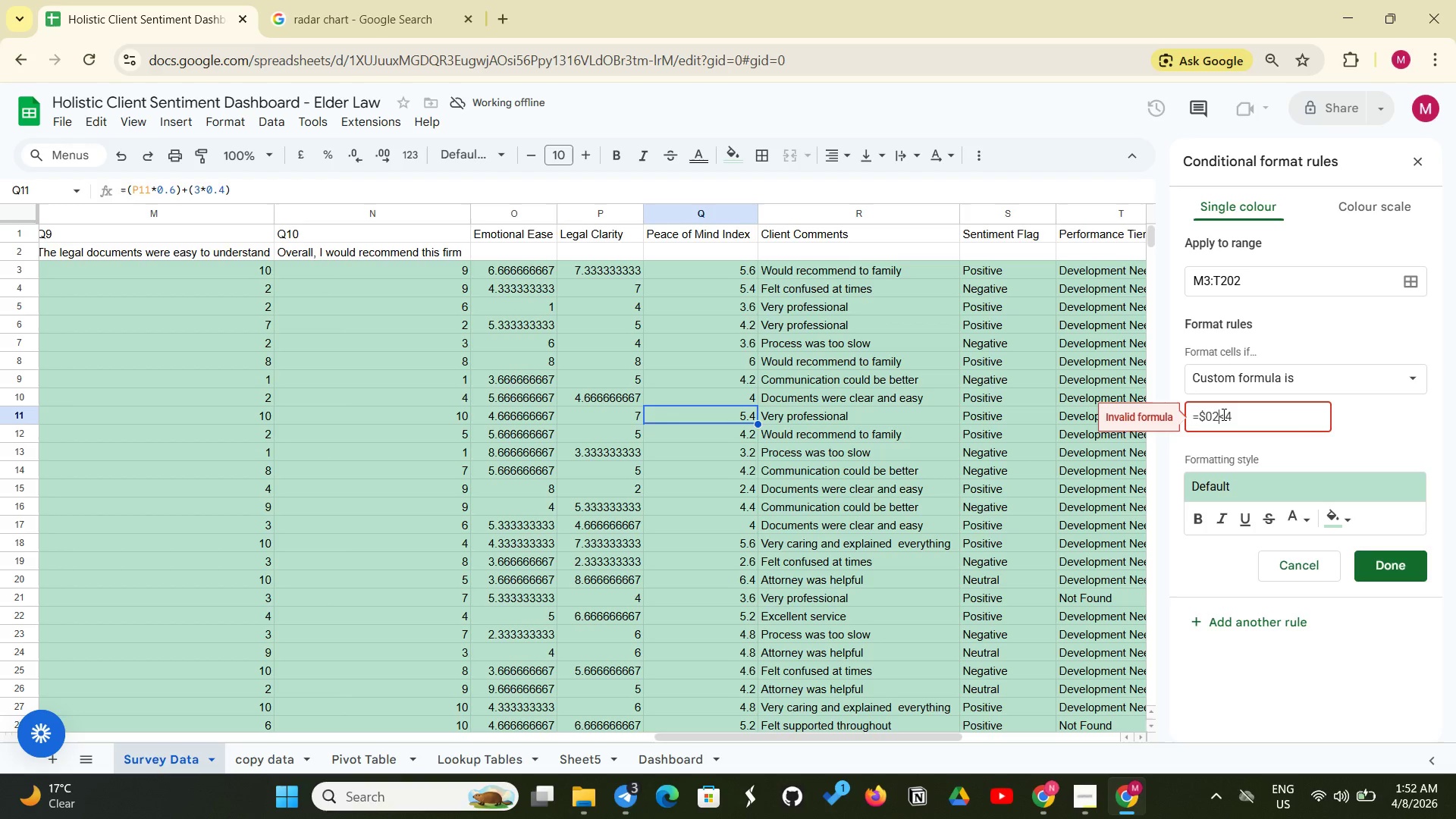 
key(2)
 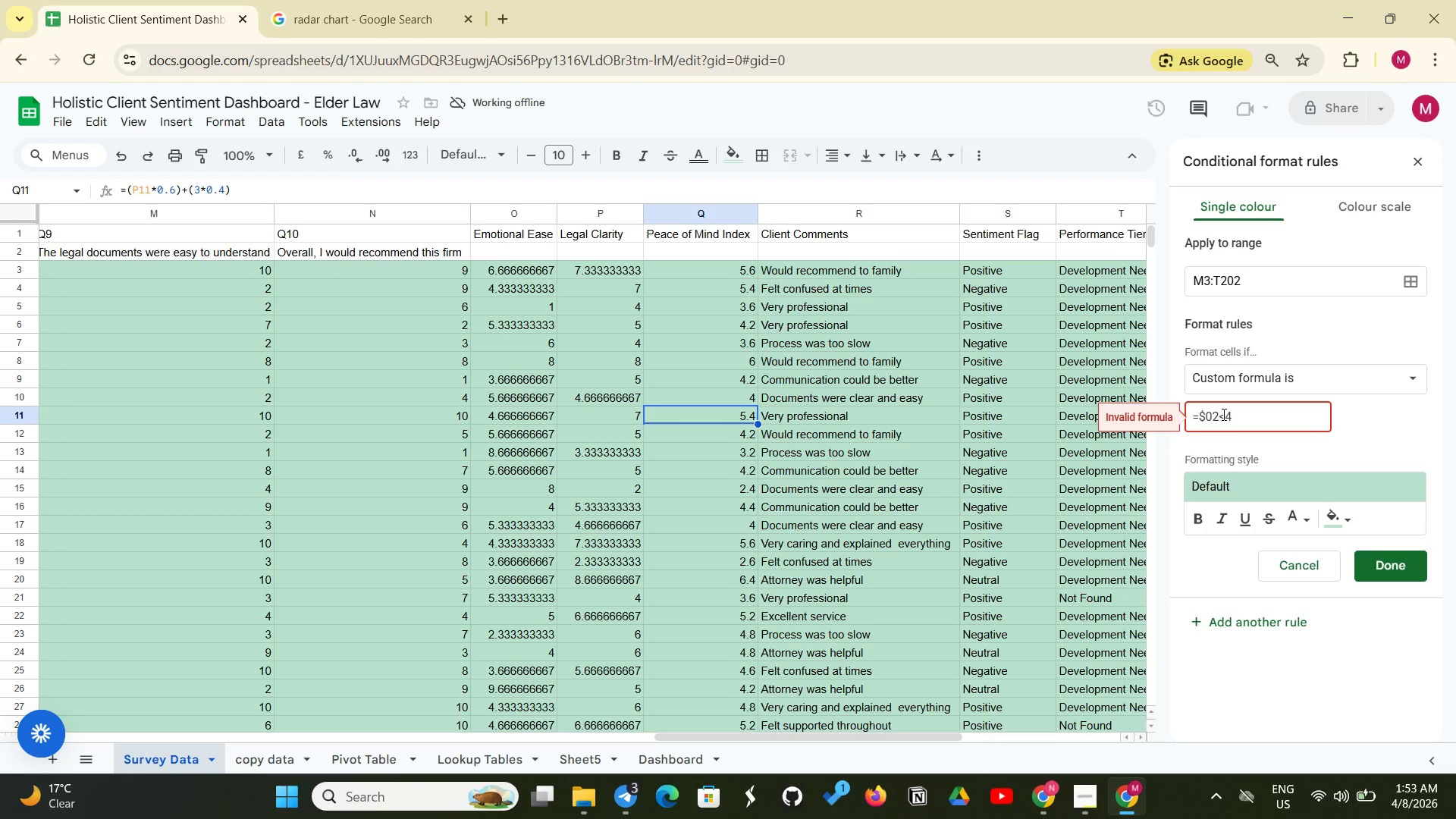 
wait(45.62)
 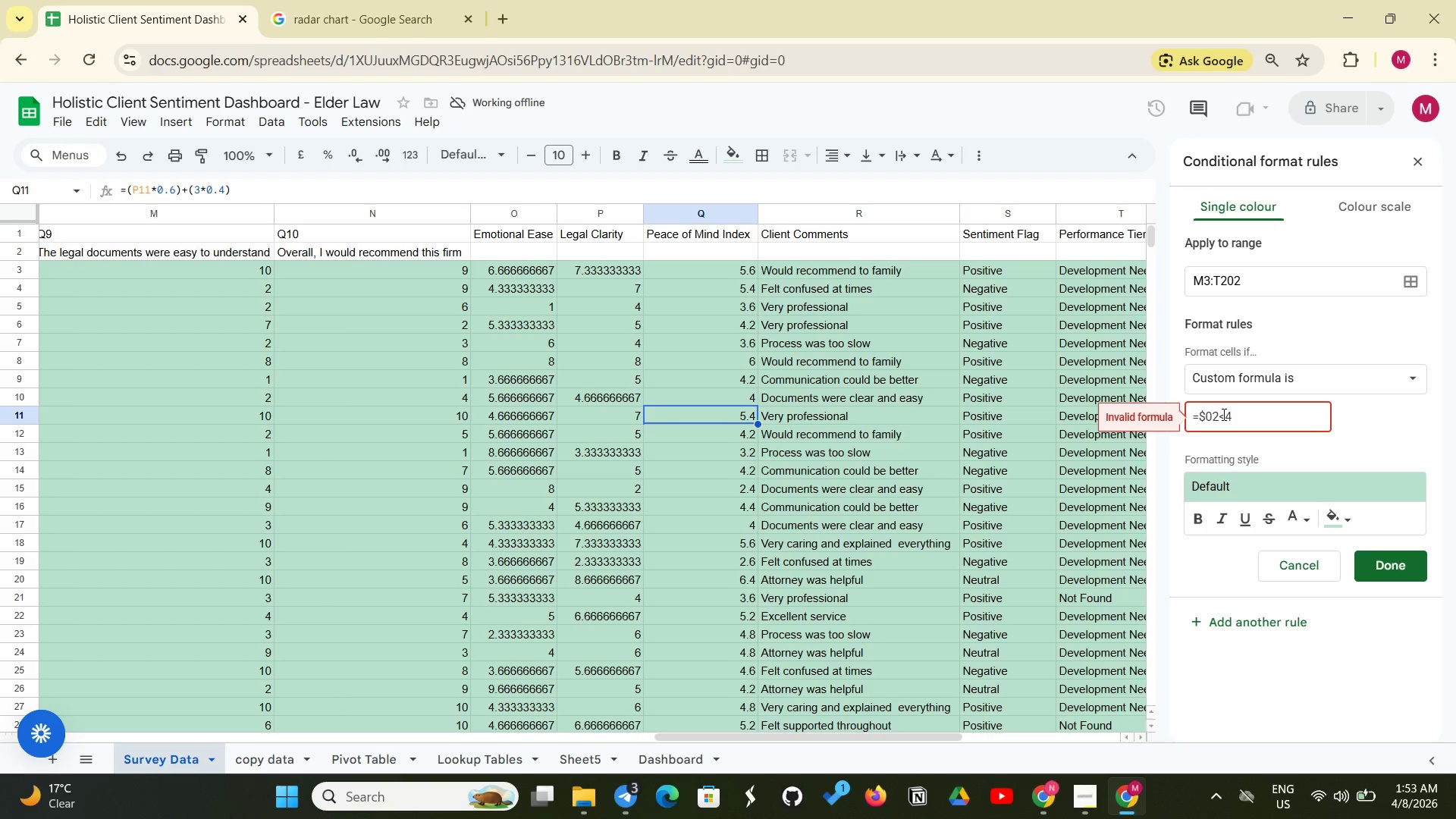 
left_click([1249, 410])
 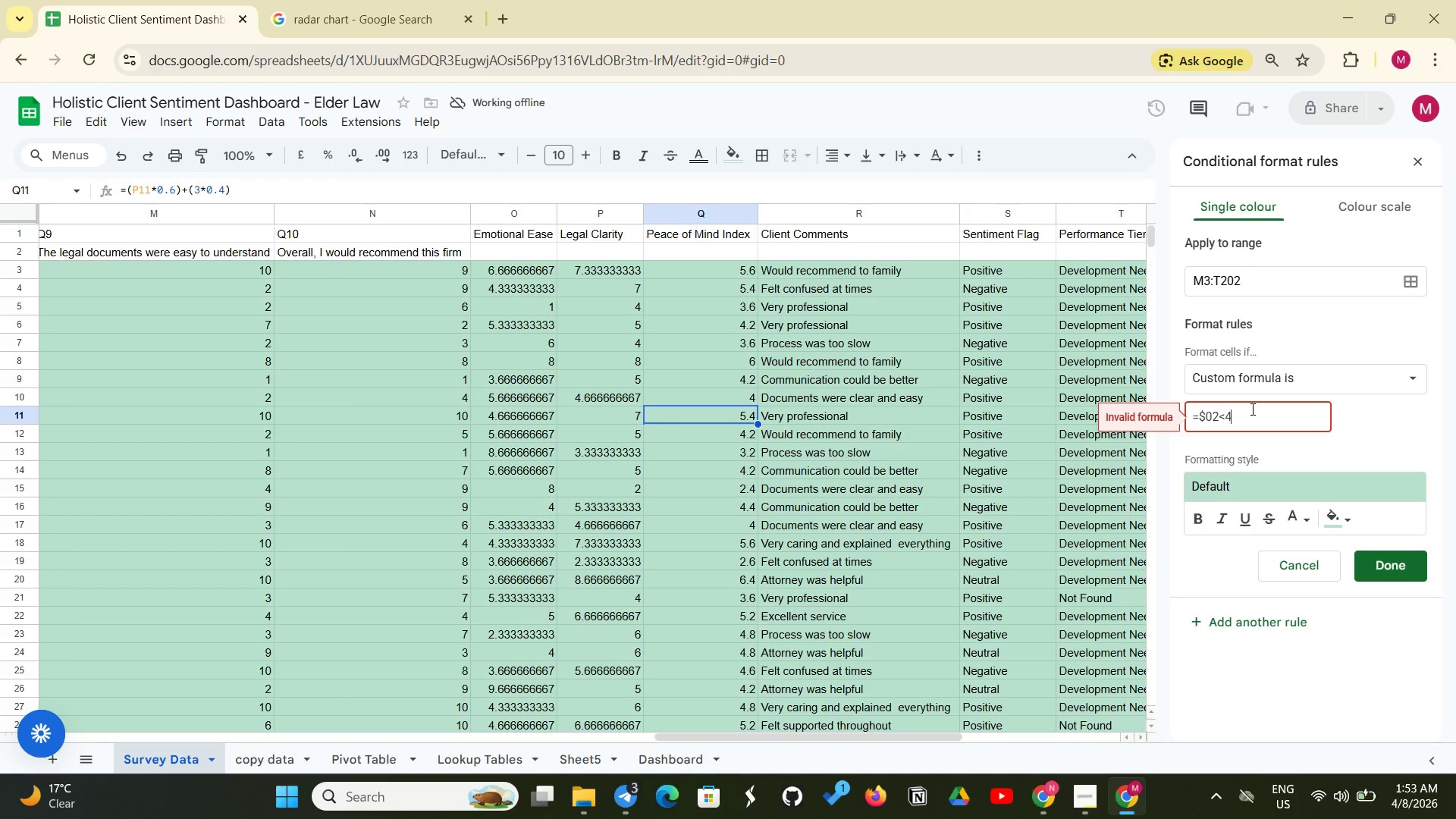 
wait(13.45)
 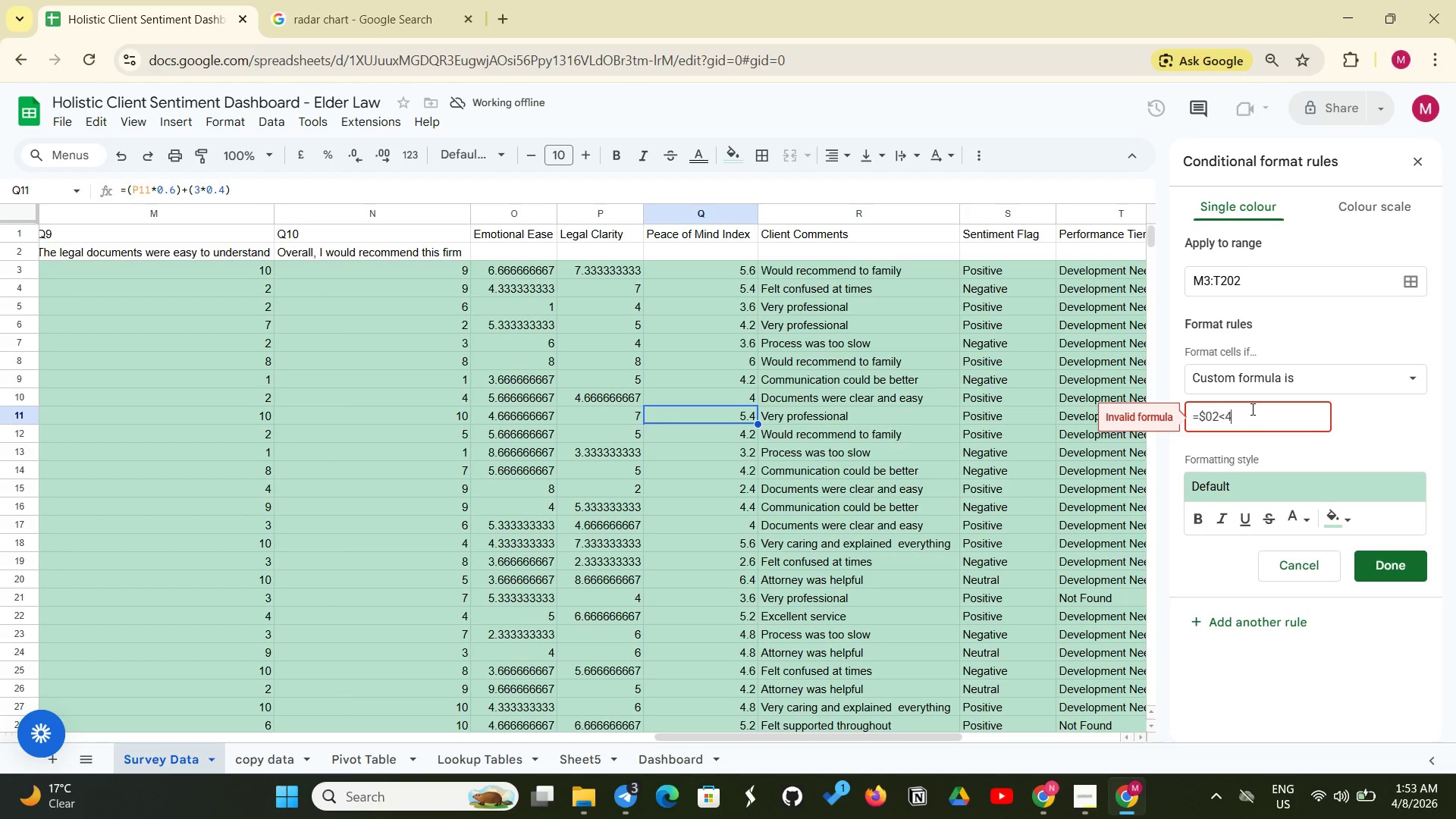 
left_click([1089, 798])